 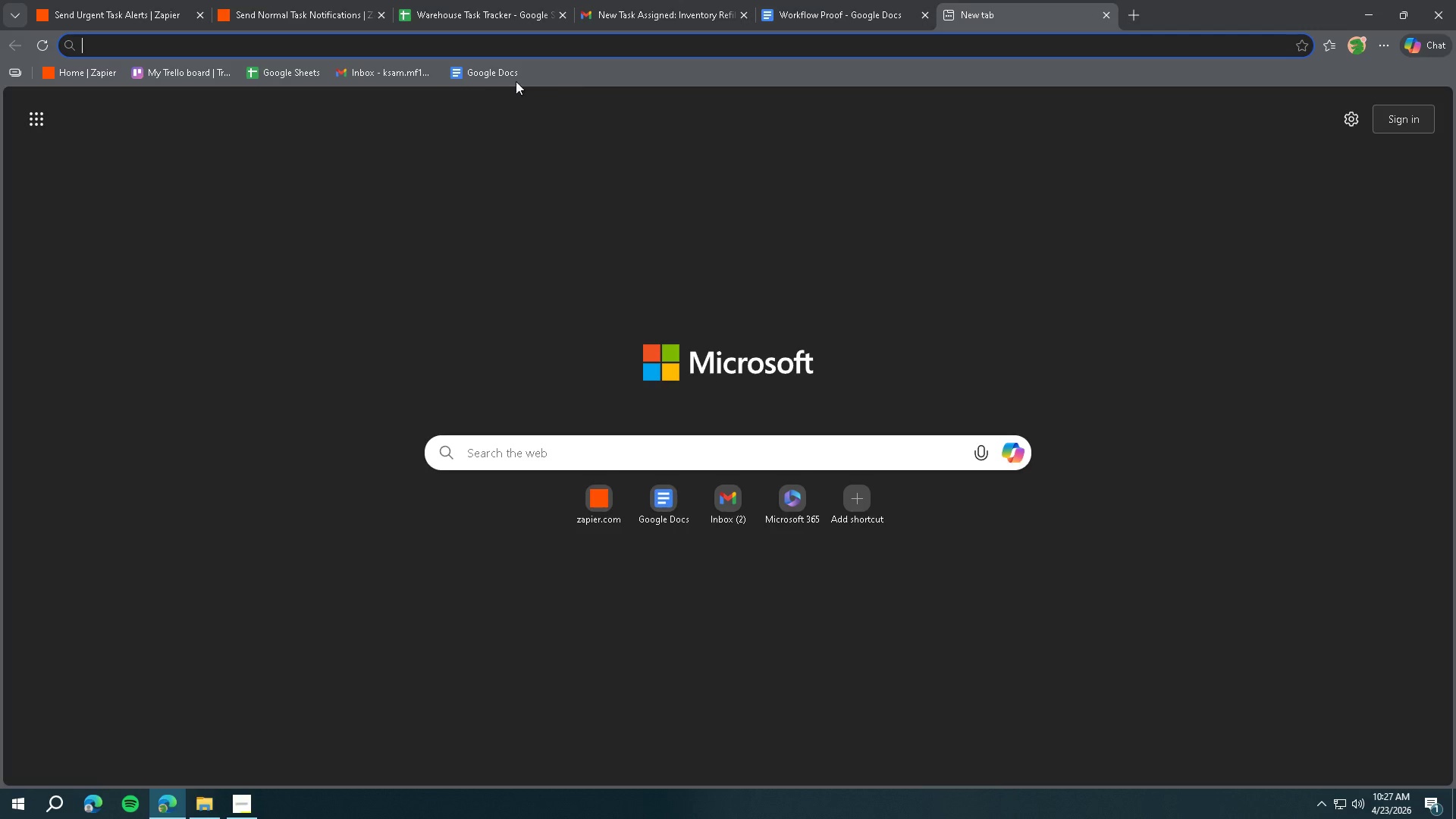 
left_click([476, 80])
 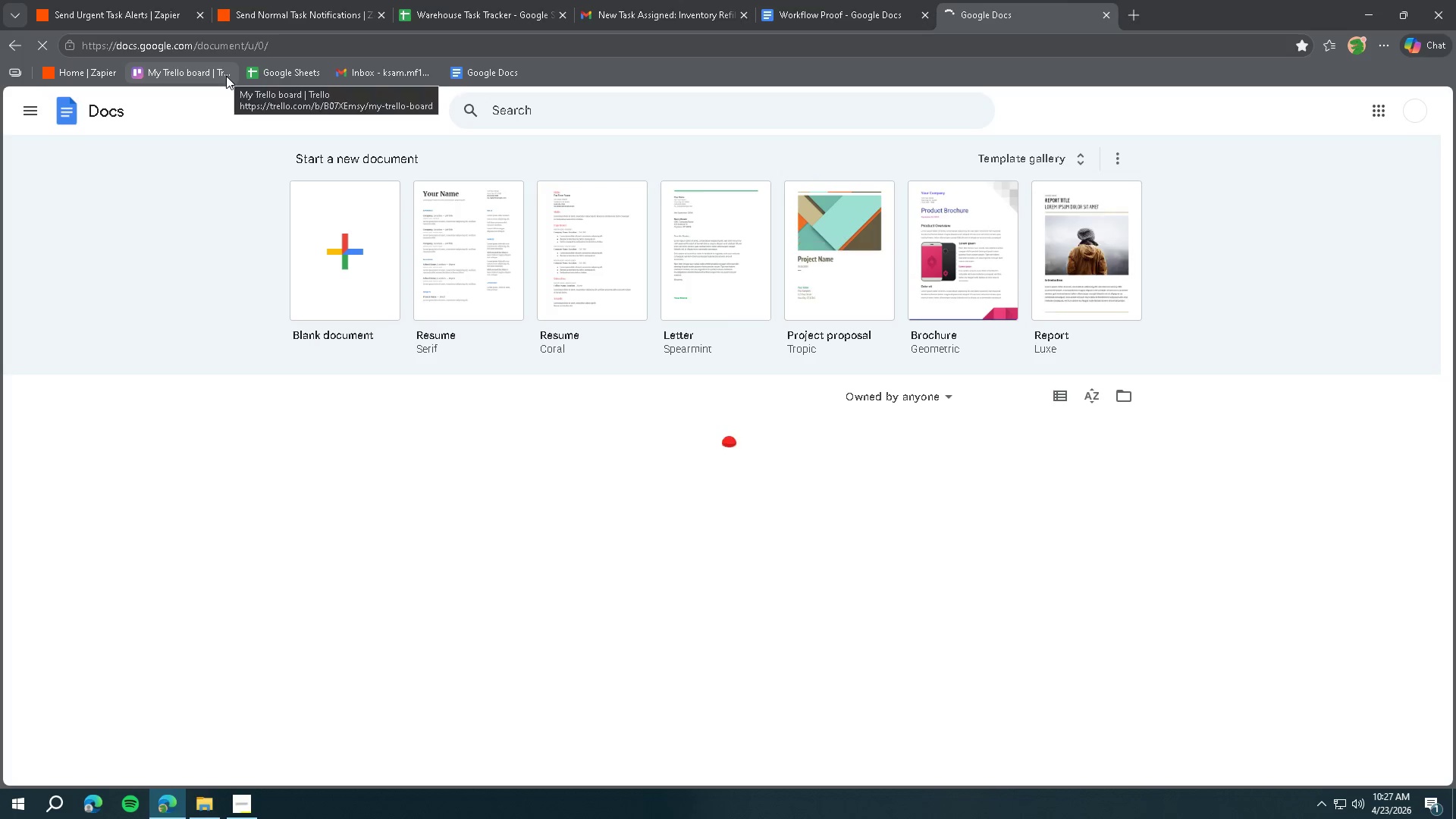 
left_click([344, 259])
 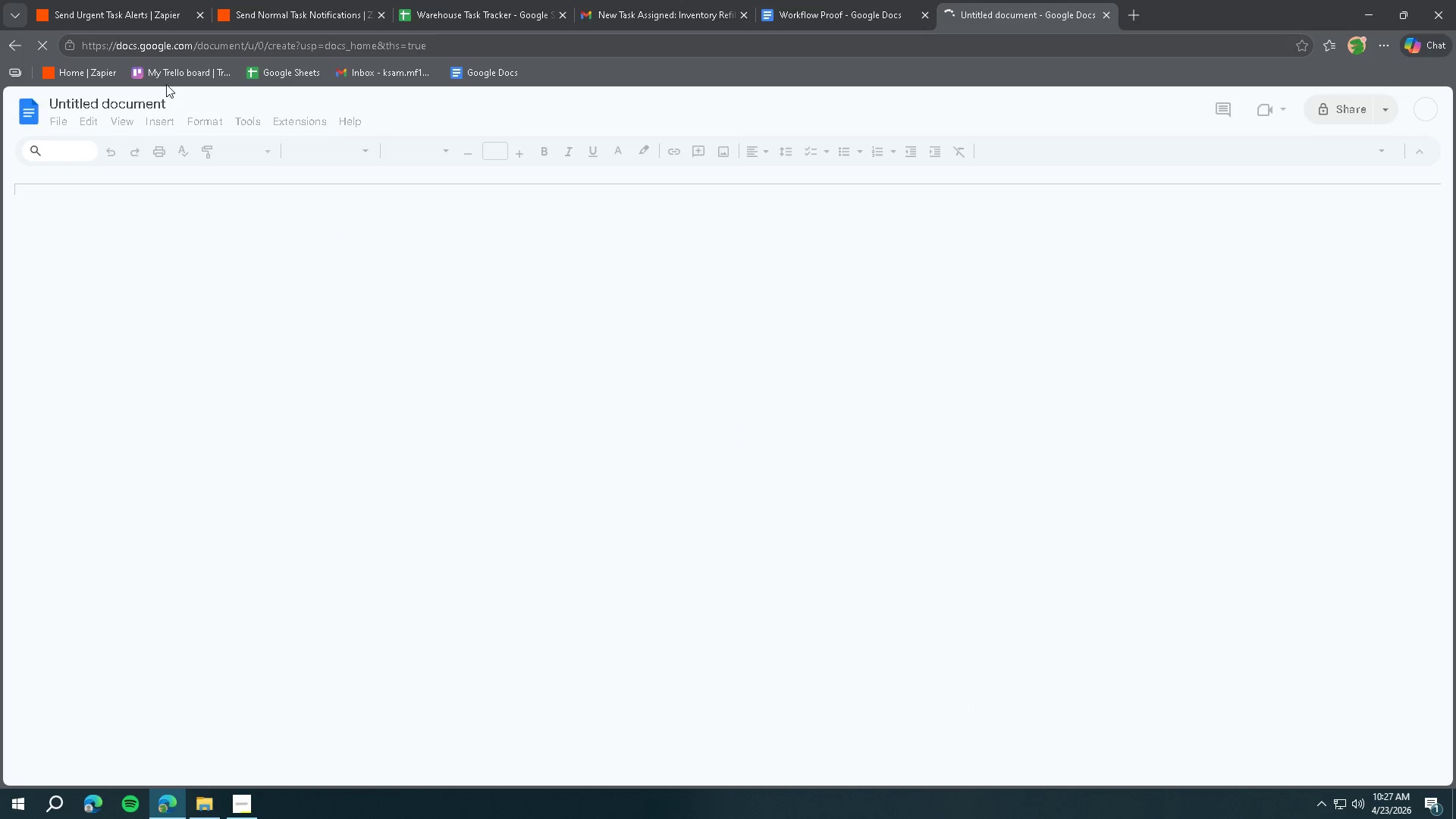 
left_click([133, 108])
 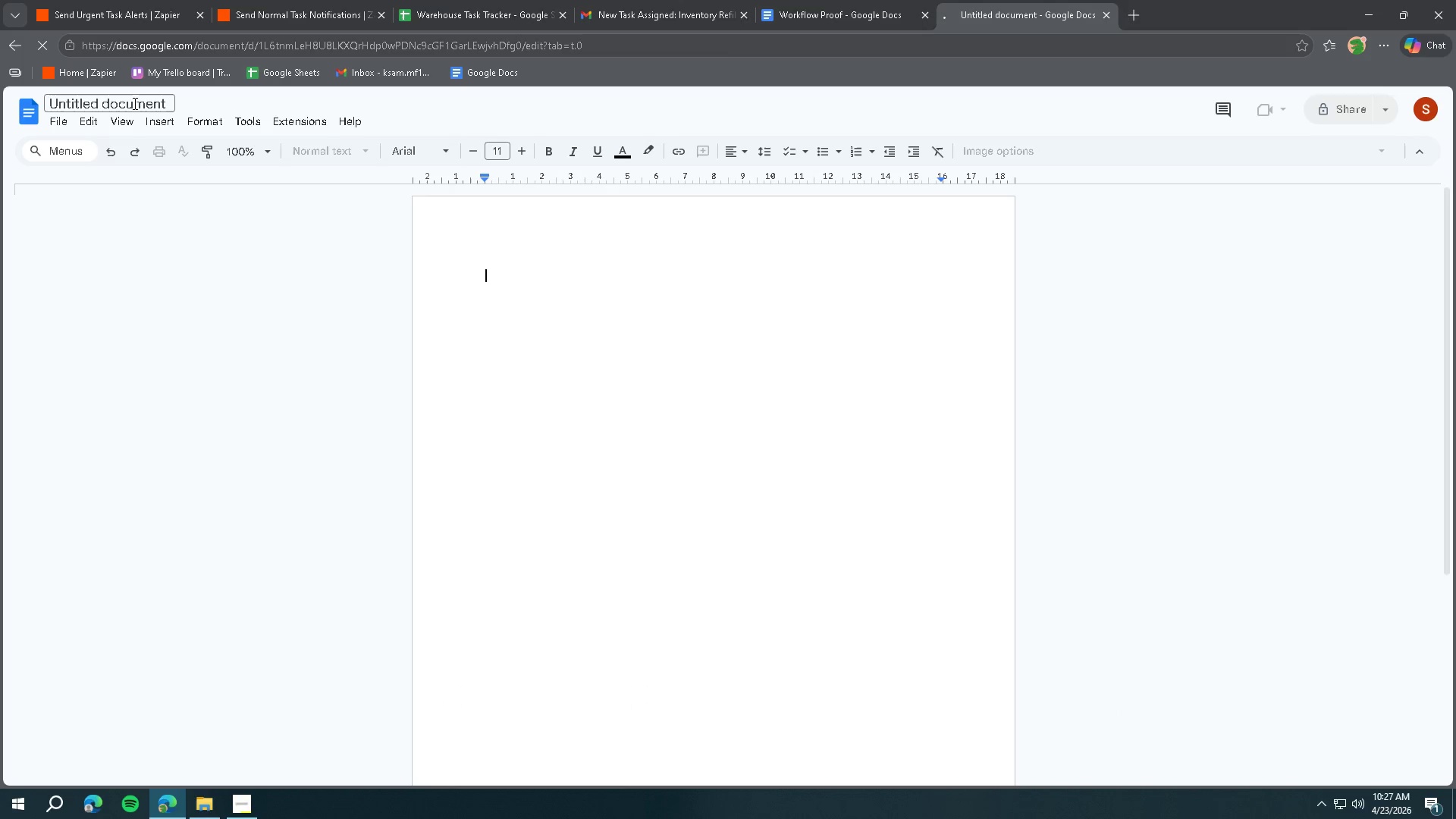 
double_click([133, 102])
 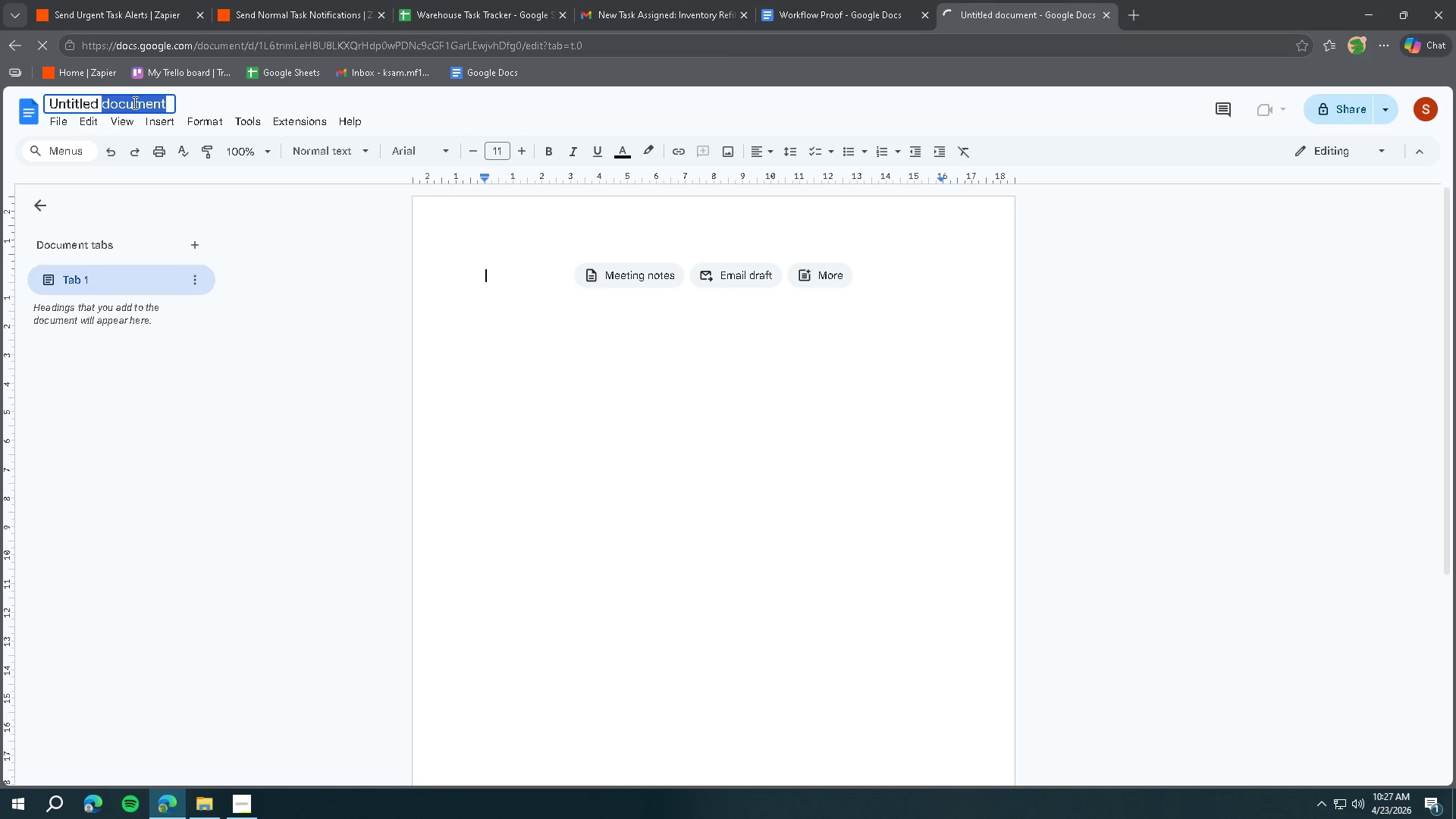 
key(Control+ControlLeft)
 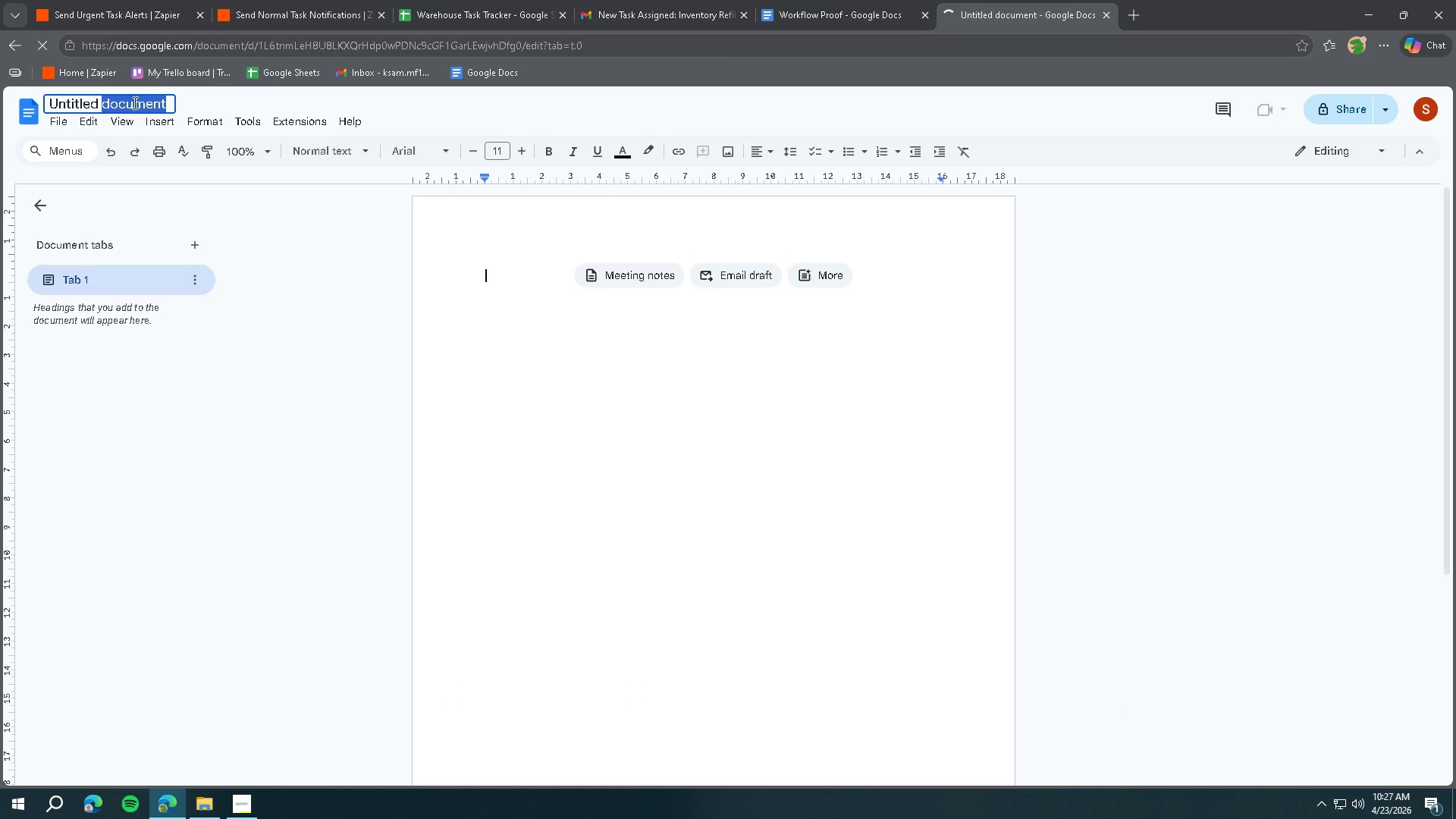 
key(Control+A)
 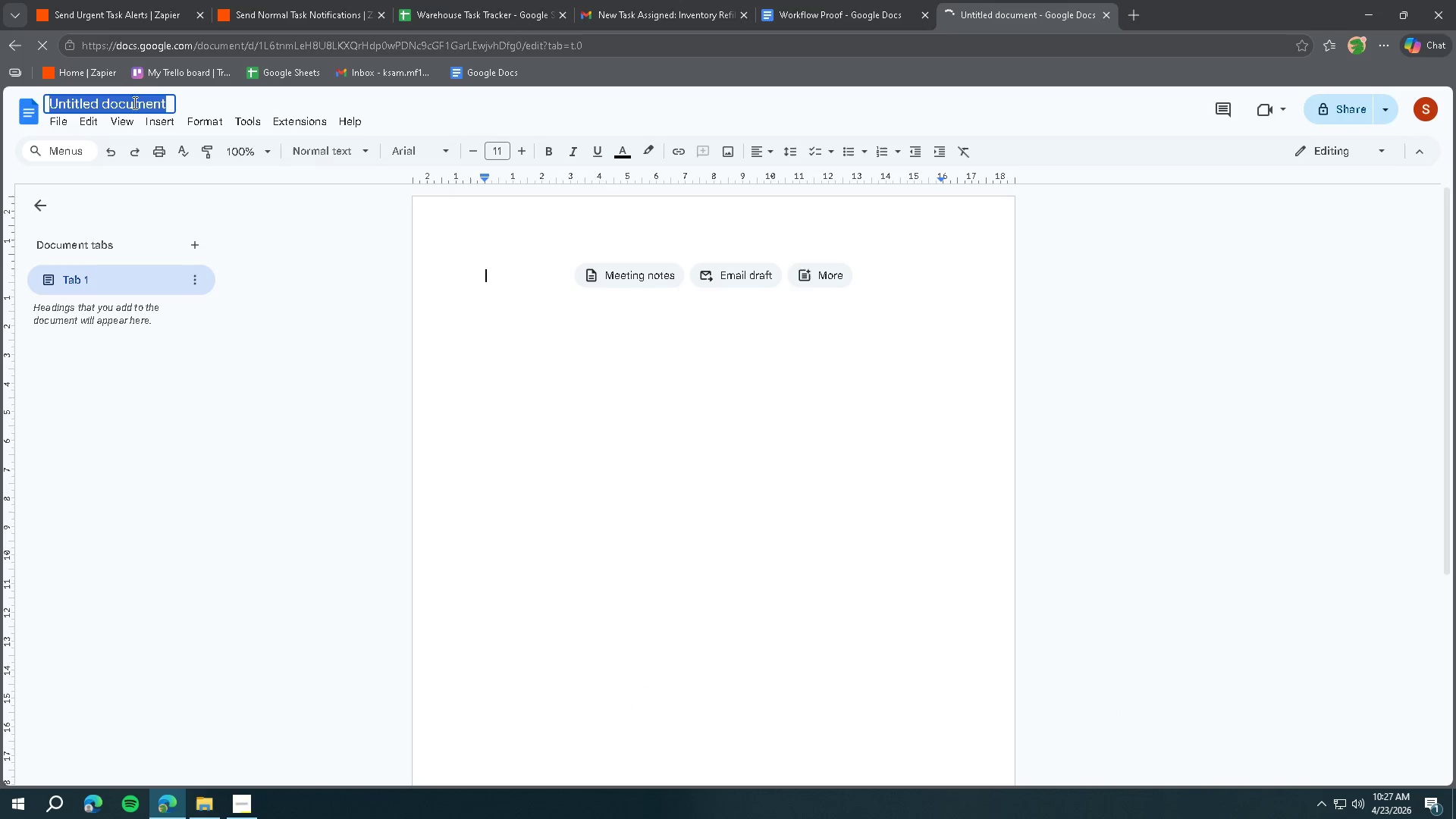 
type(Execui)
key(Backspace)
type(tion Evidence)
 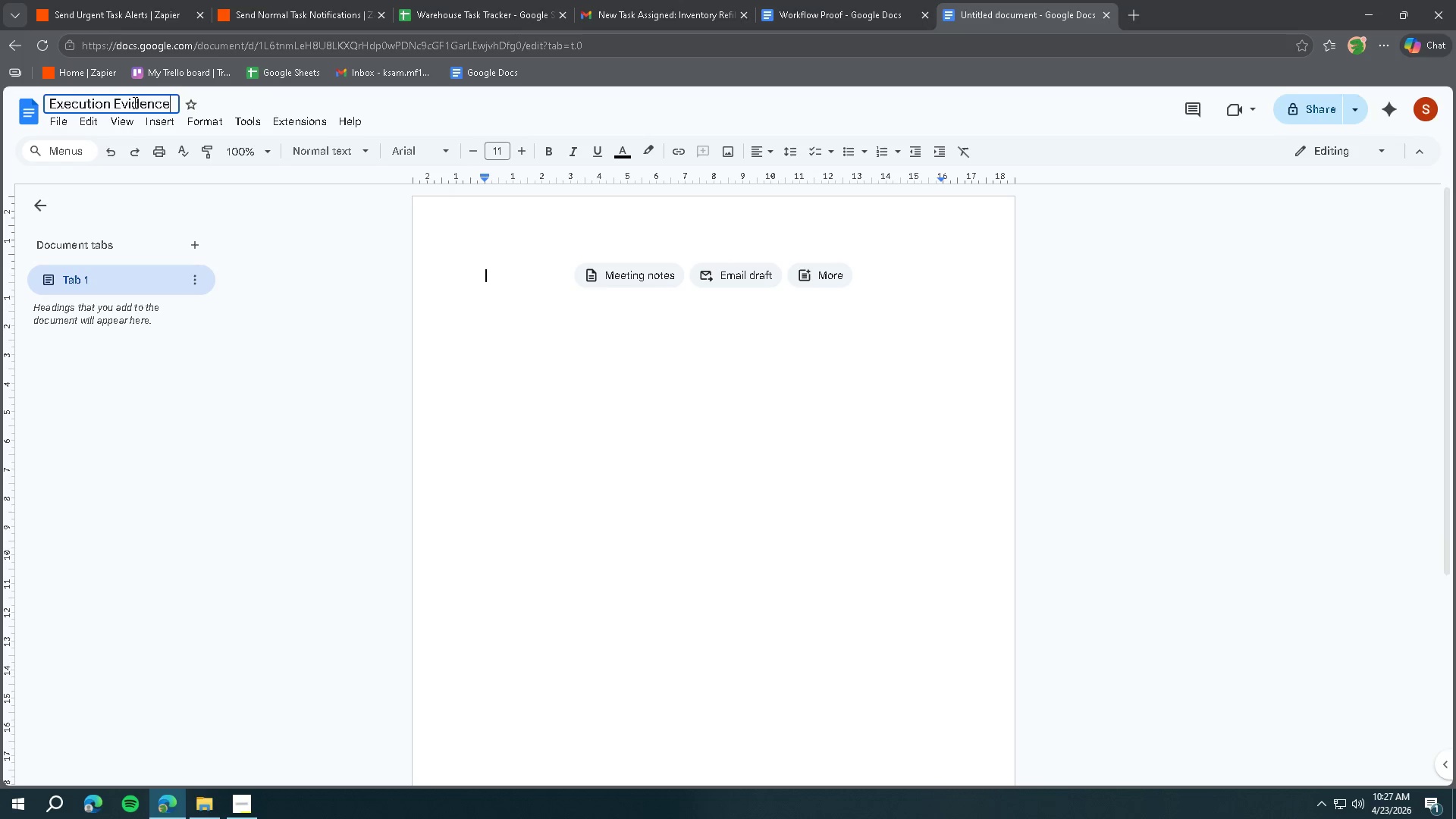 
key(Enter)
 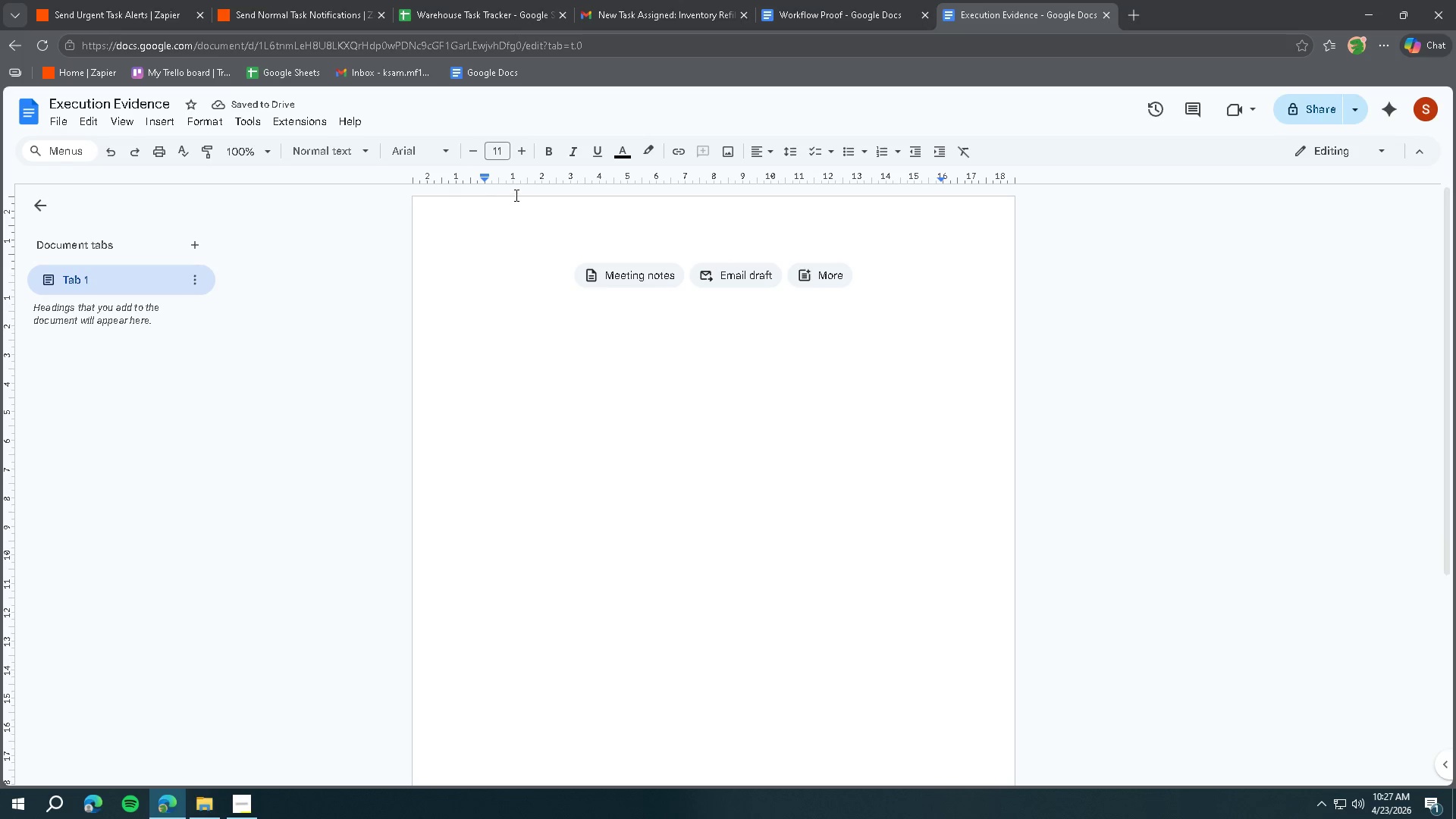 
left_click([141, 23])
 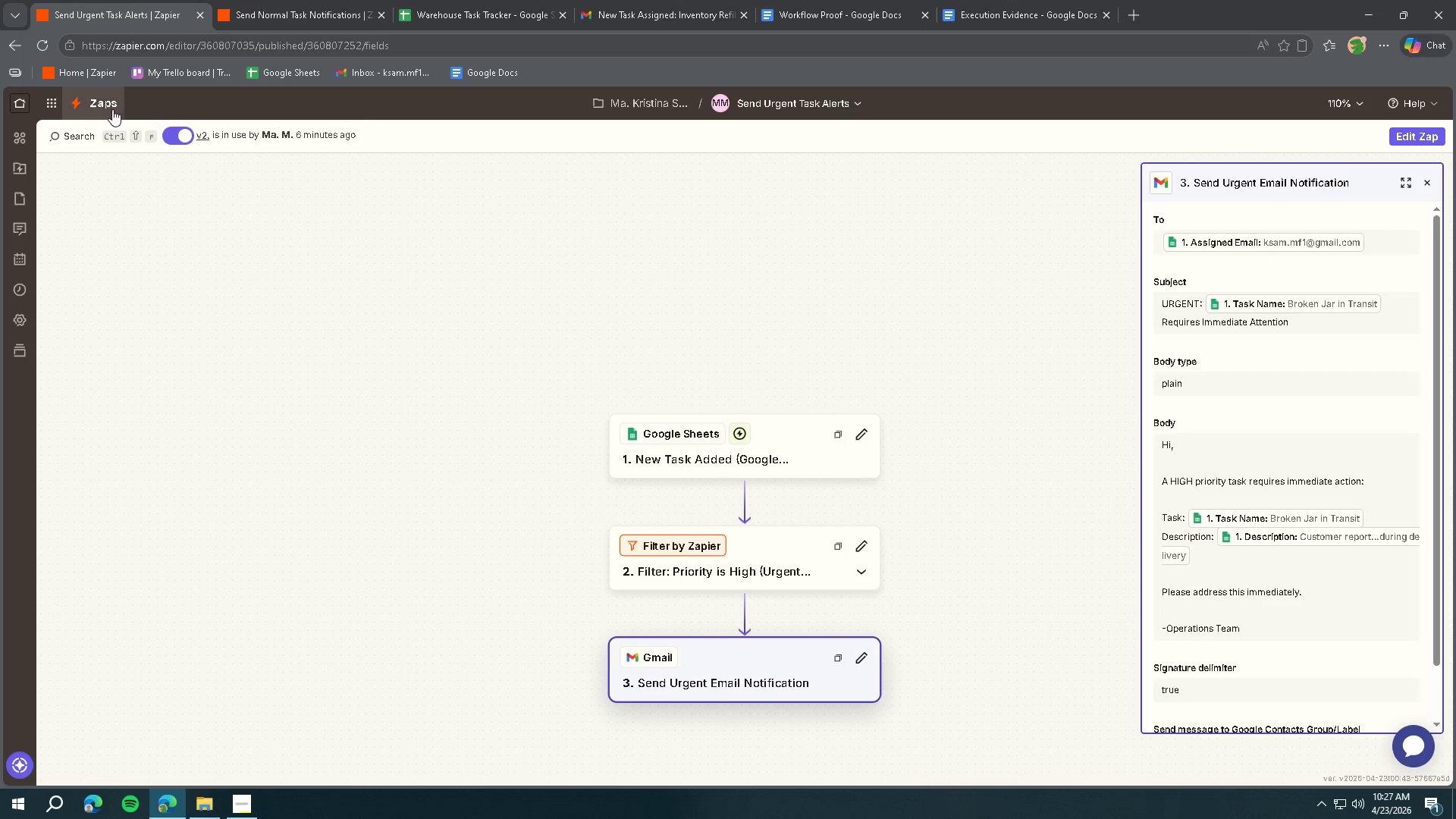 
left_click([102, 102])
 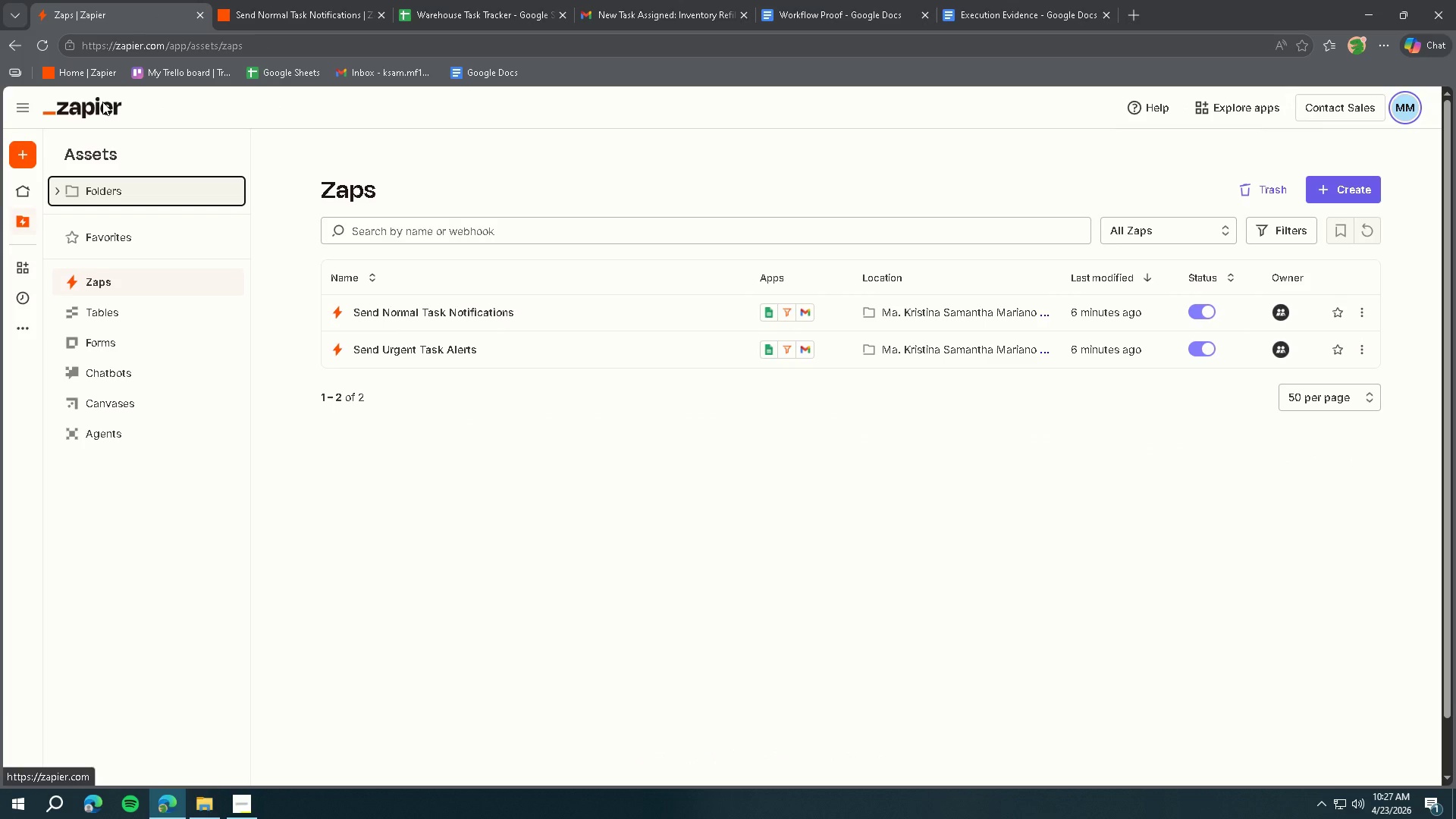 
wait(5.16)
 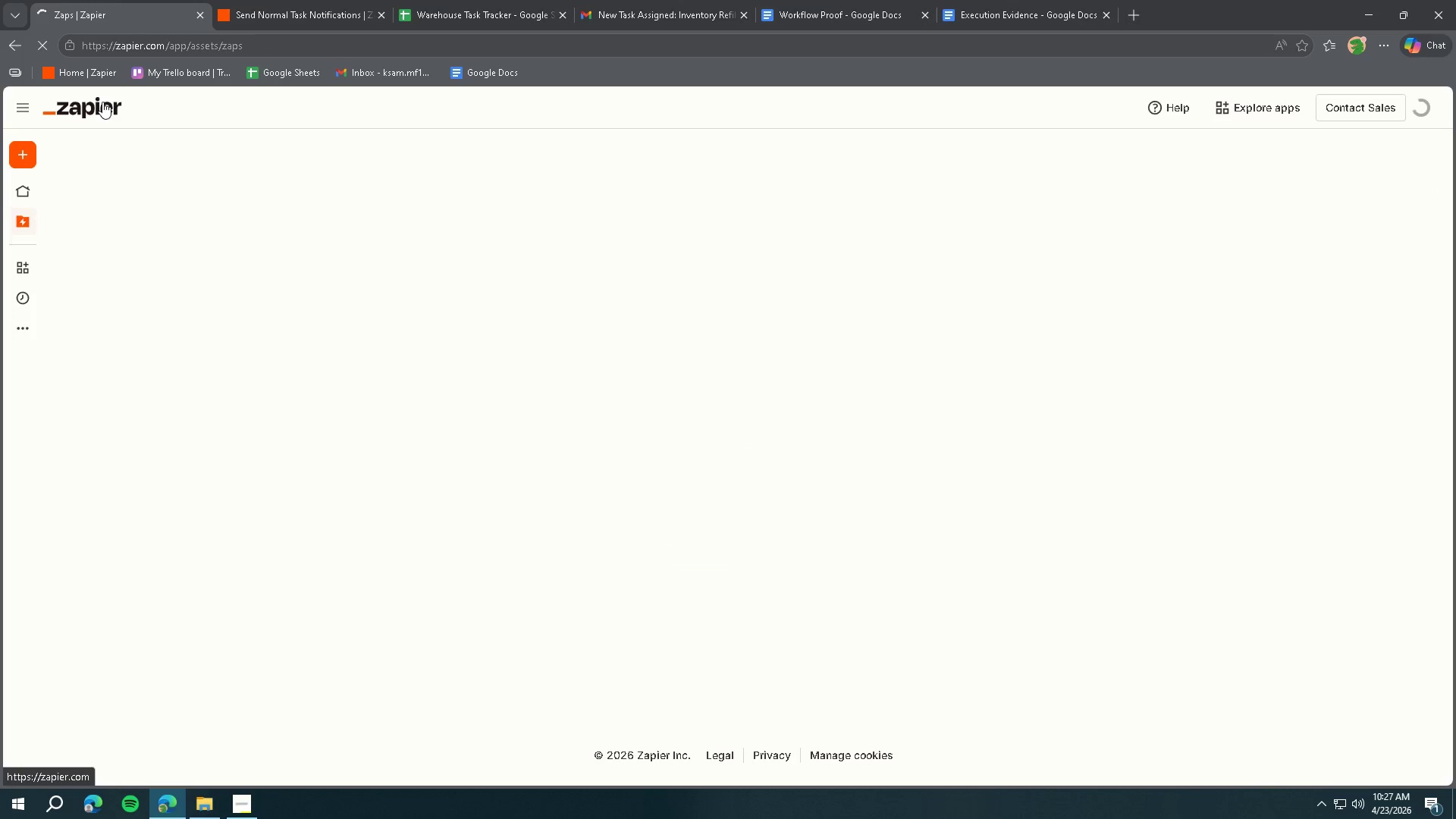 
left_click([1360, 313])
 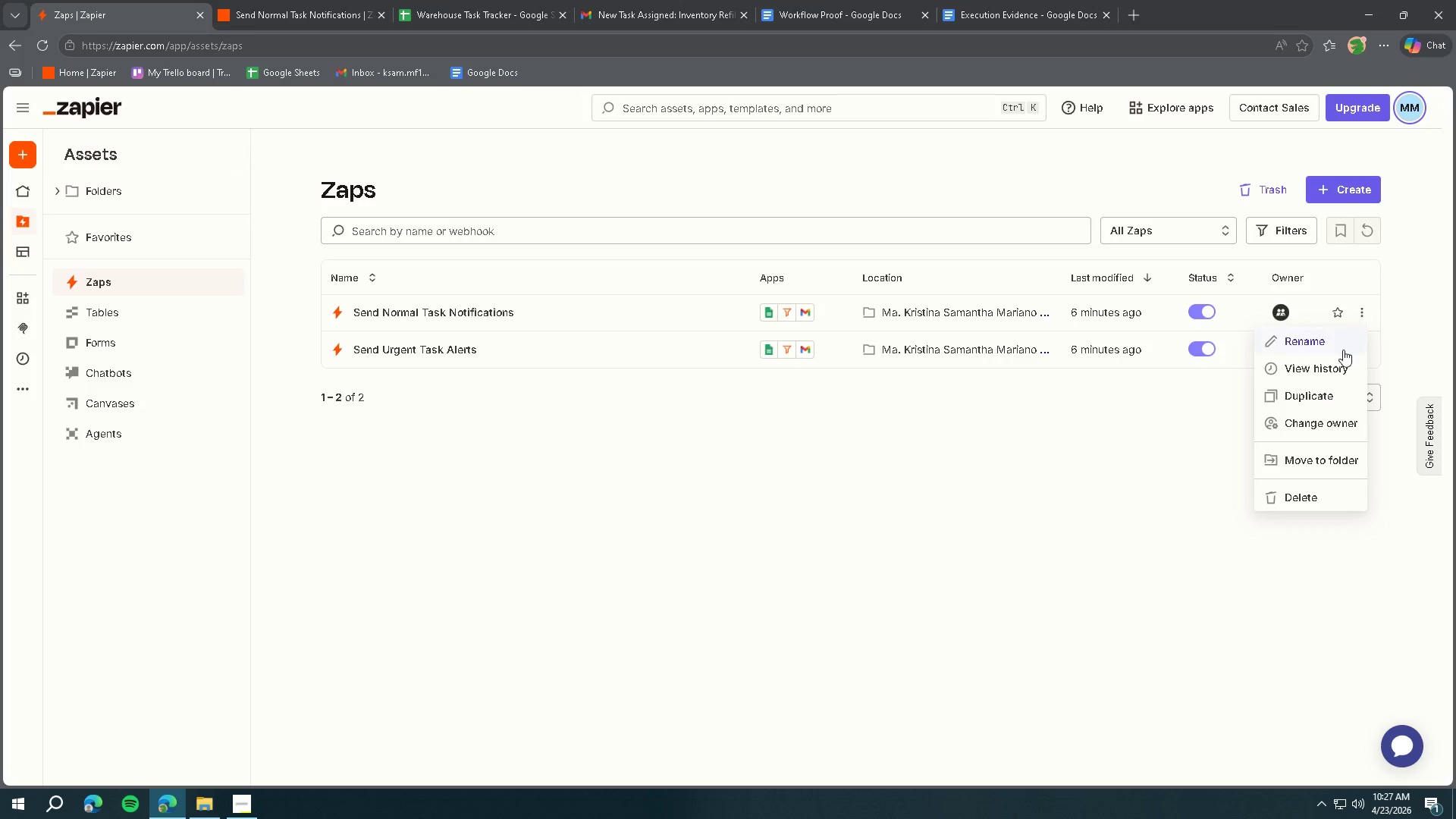 
left_click([1324, 372])
 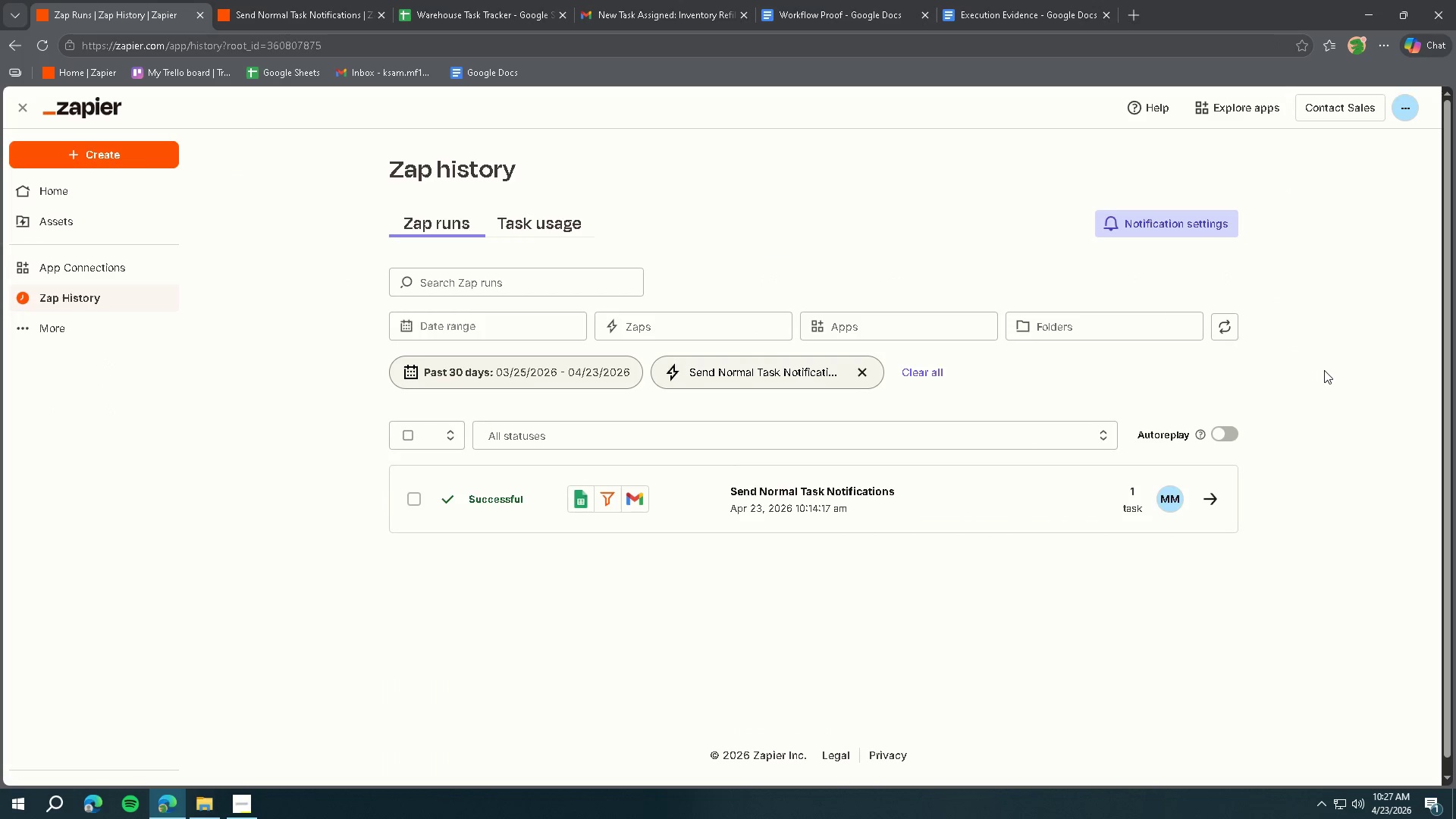 
scroll: coordinate [1309, 360], scroll_direction: down, amount: 2.0
 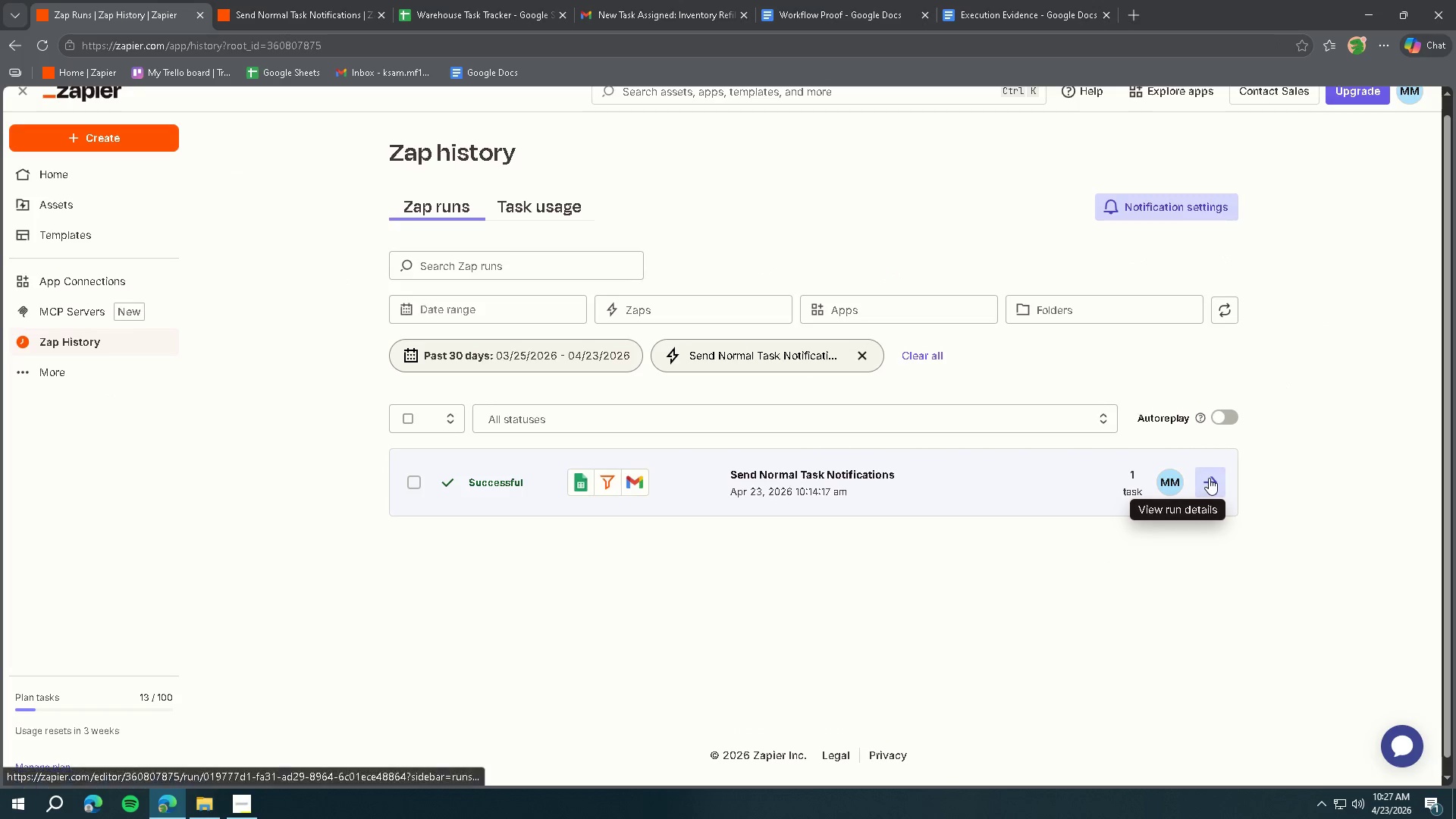 
left_click([1209, 478])
 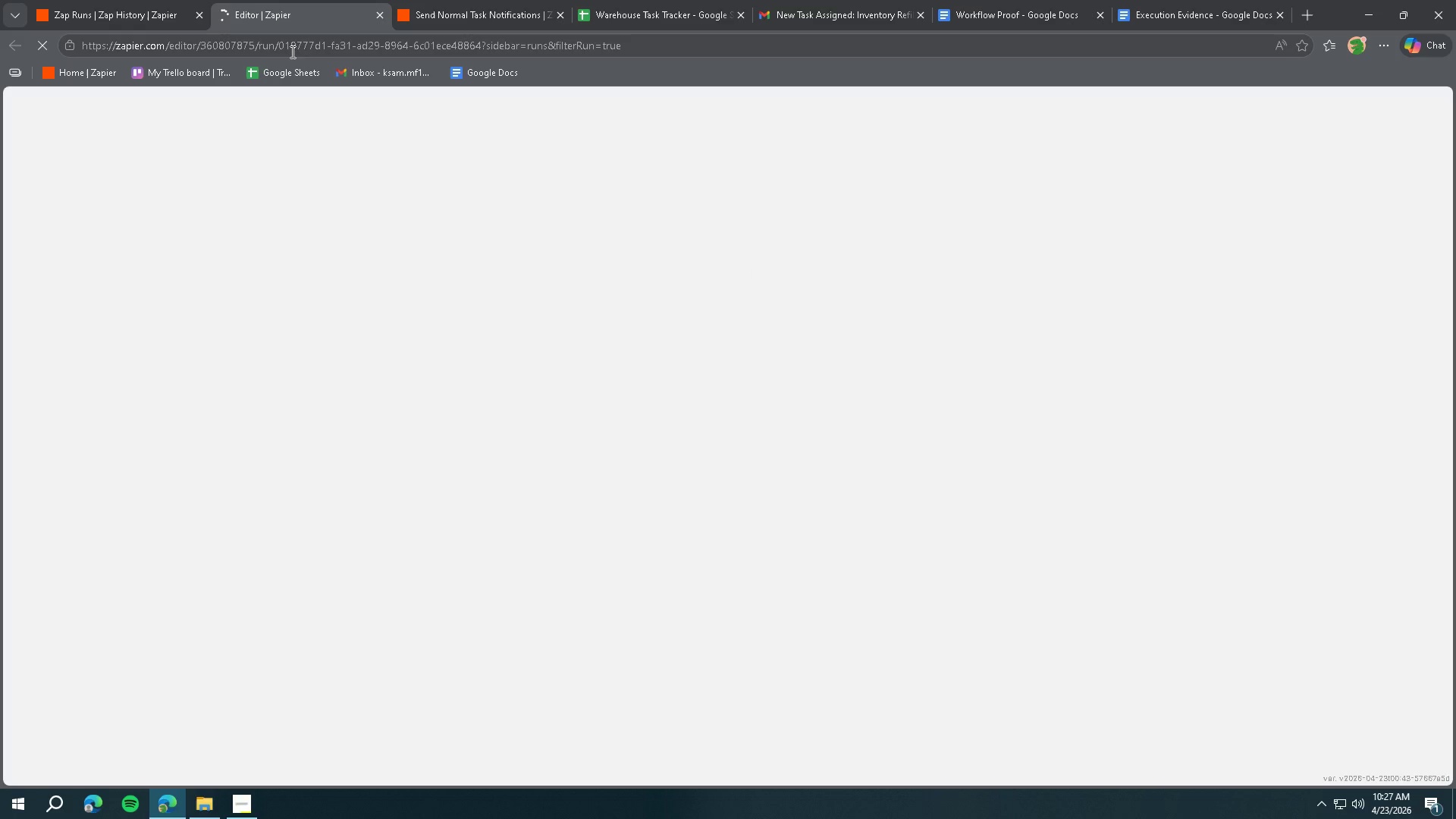 
mouse_move([389, 42])
 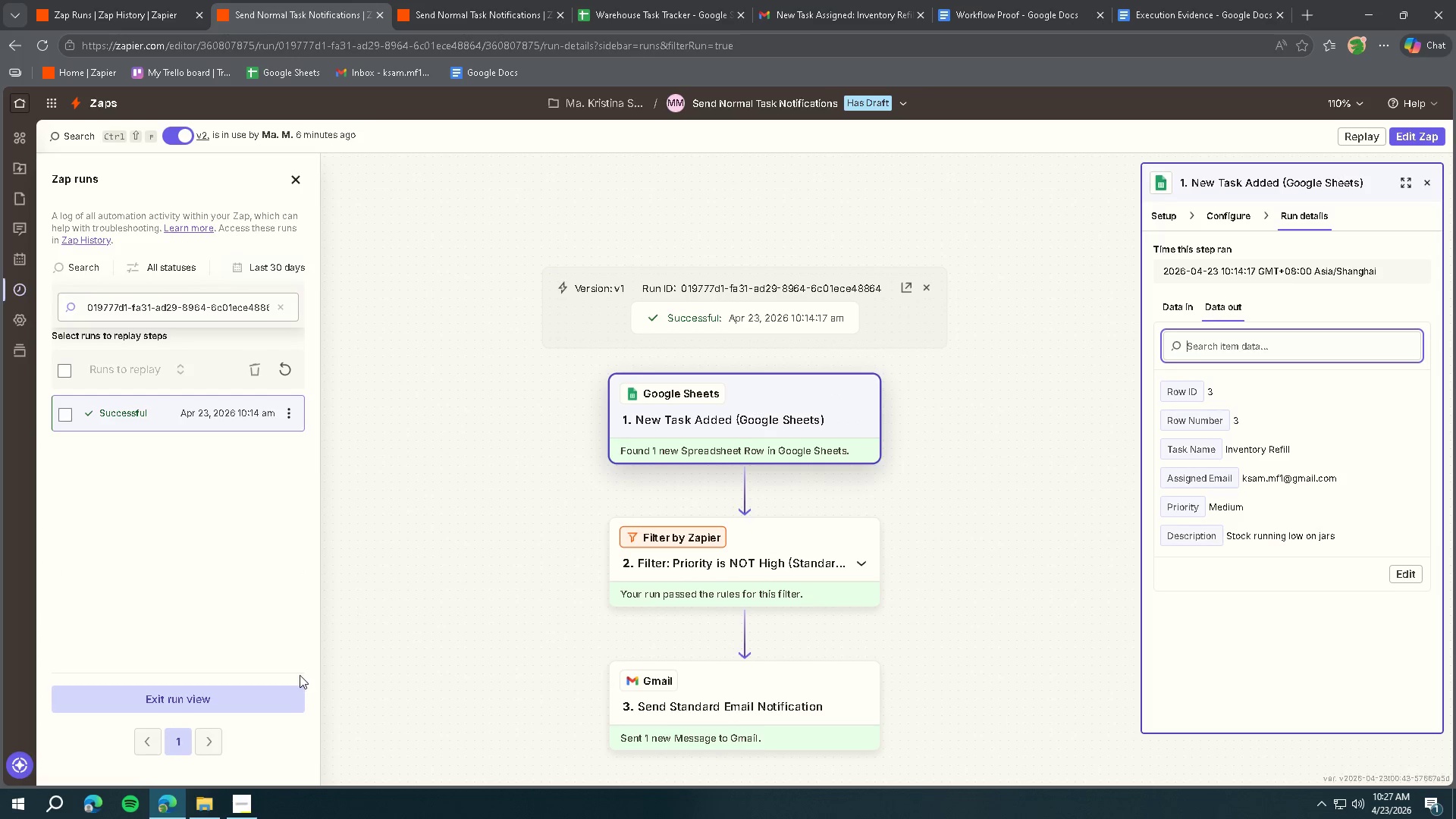 
left_click([239, 796])